 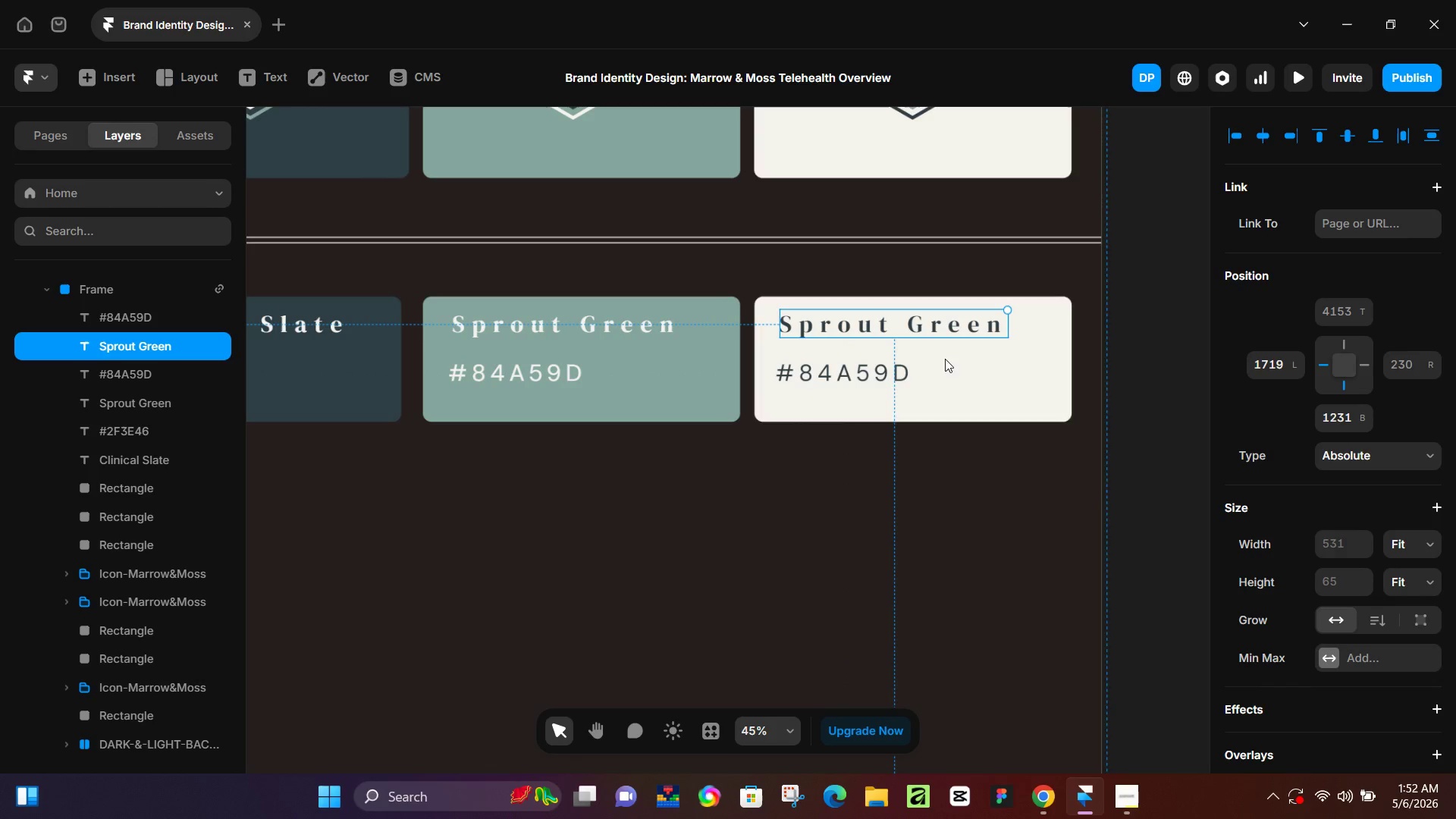 
scroll: coordinate [1316, 581], scroll_direction: down, amount: 5.0
 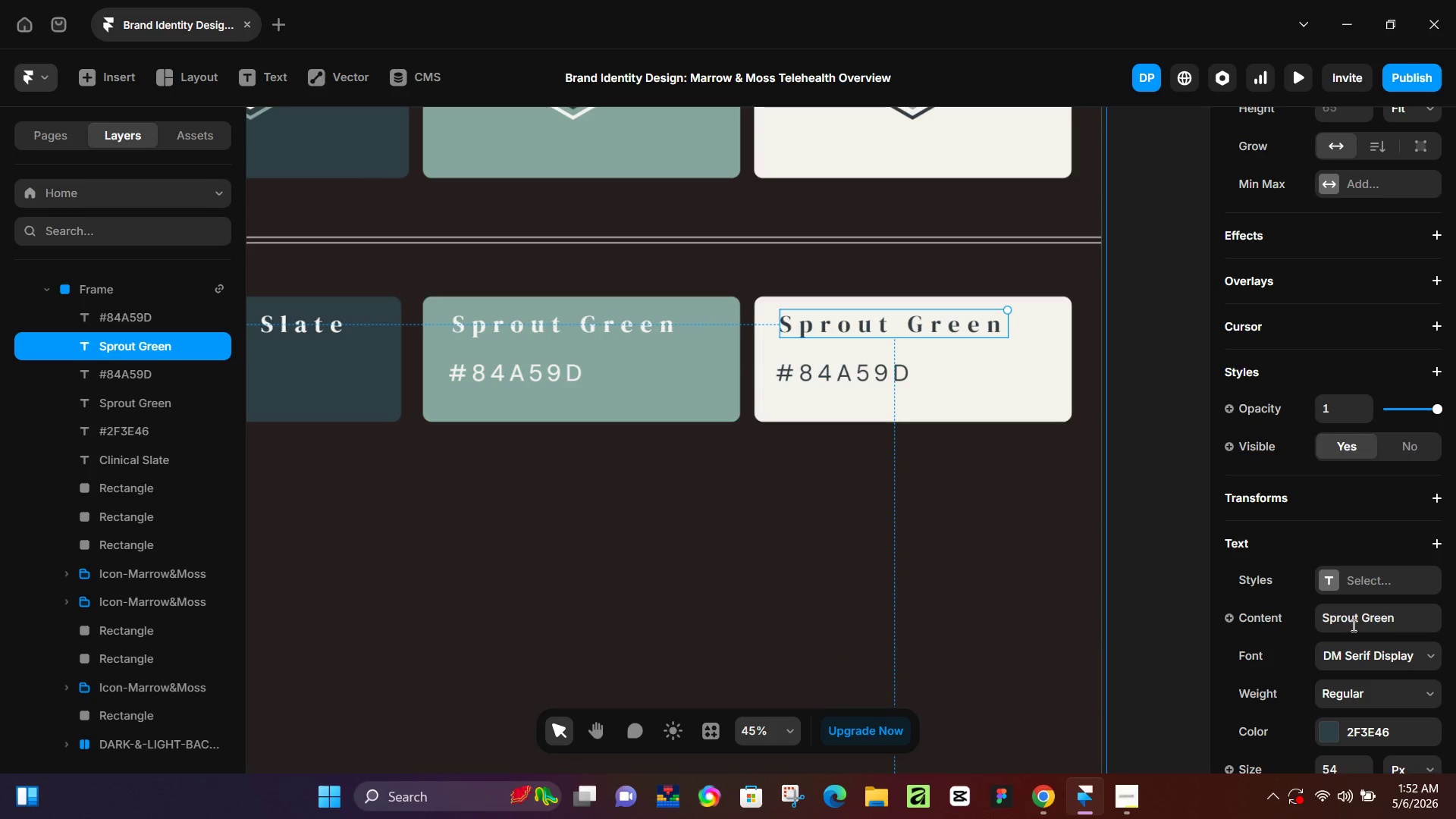 
key(Control+ControlLeft)
 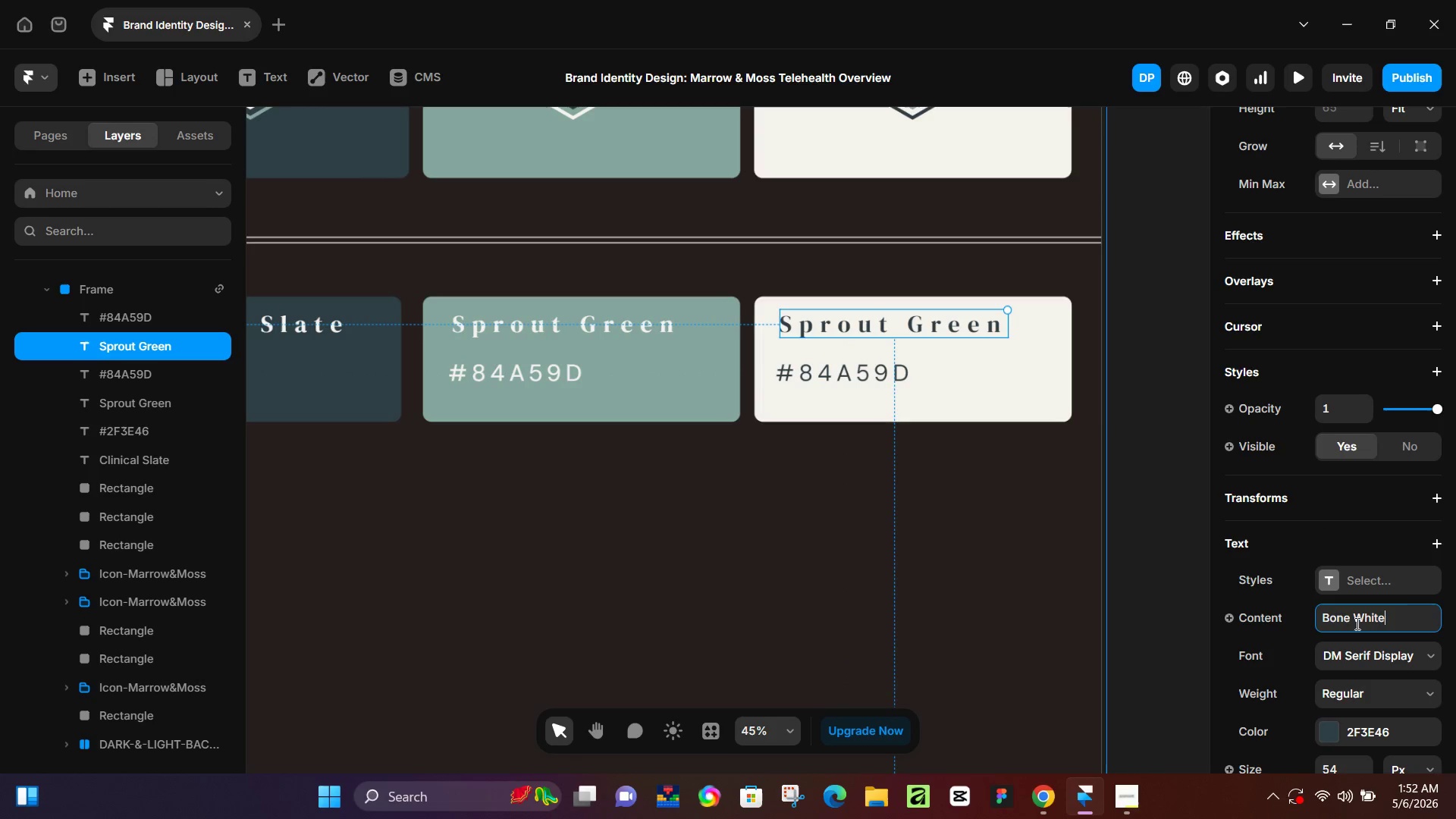 
key(Control+V)
 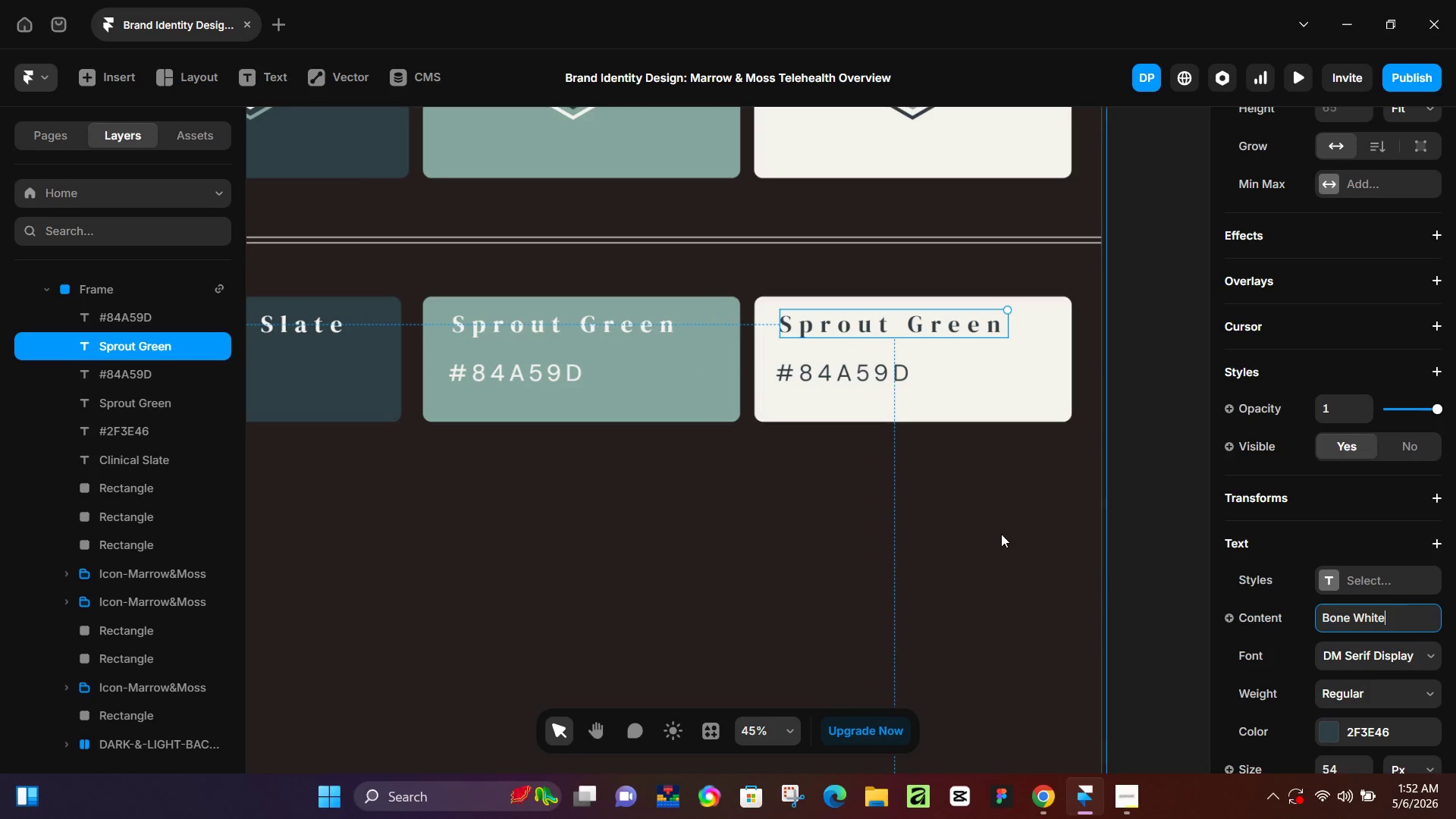 
left_click([1001, 534])
 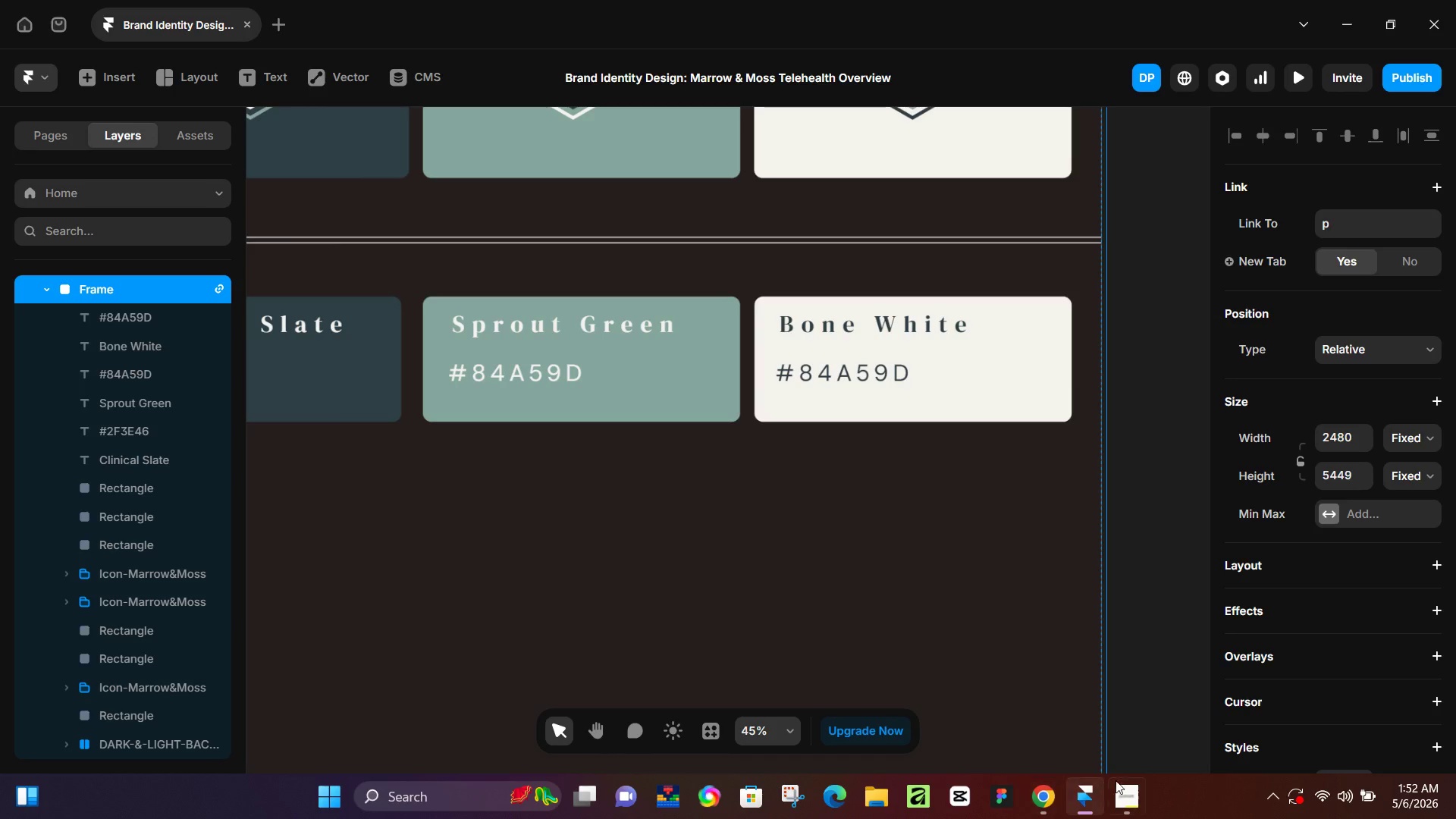 
left_click([1134, 790])